 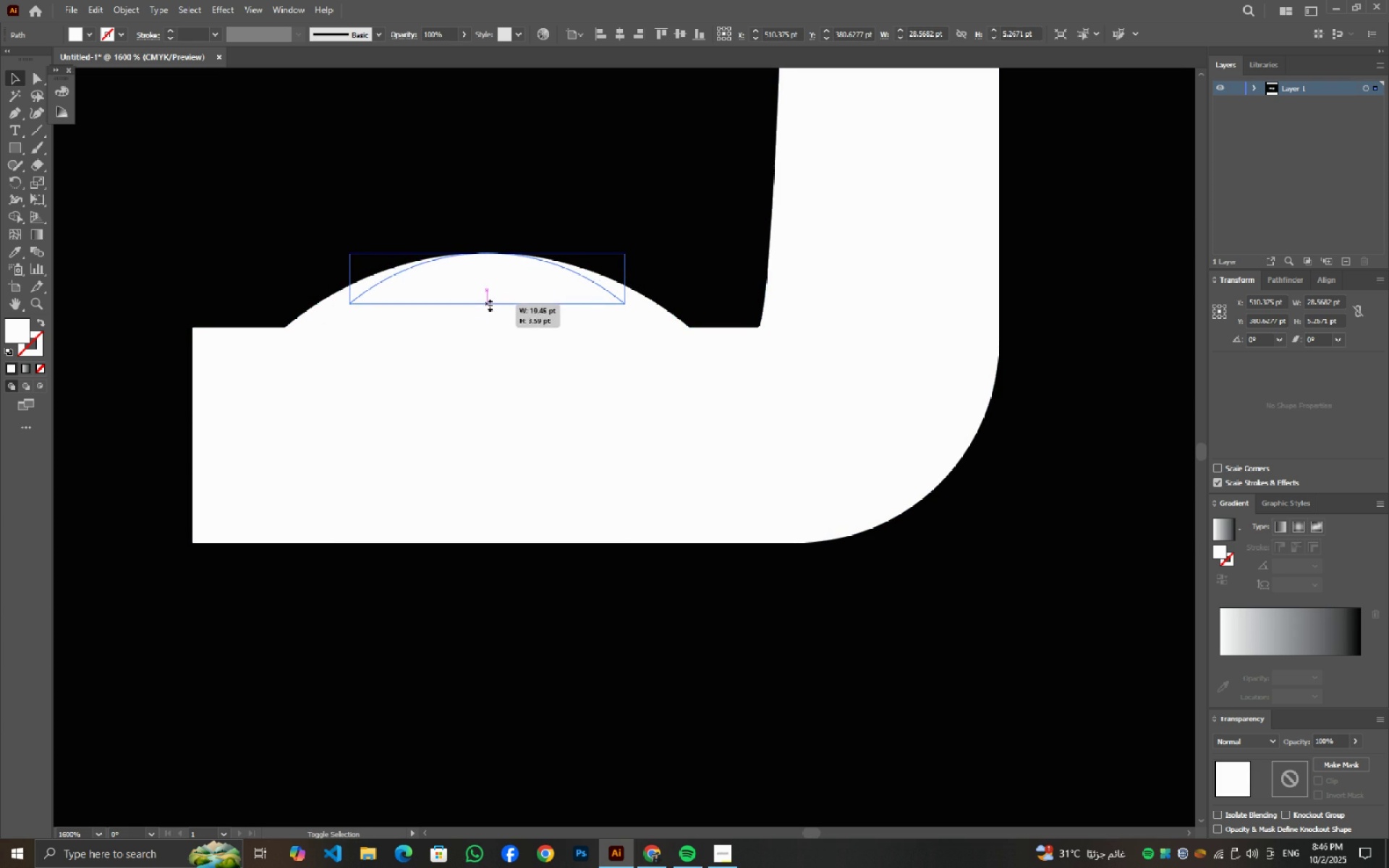 
key(Shift+ShiftLeft)
 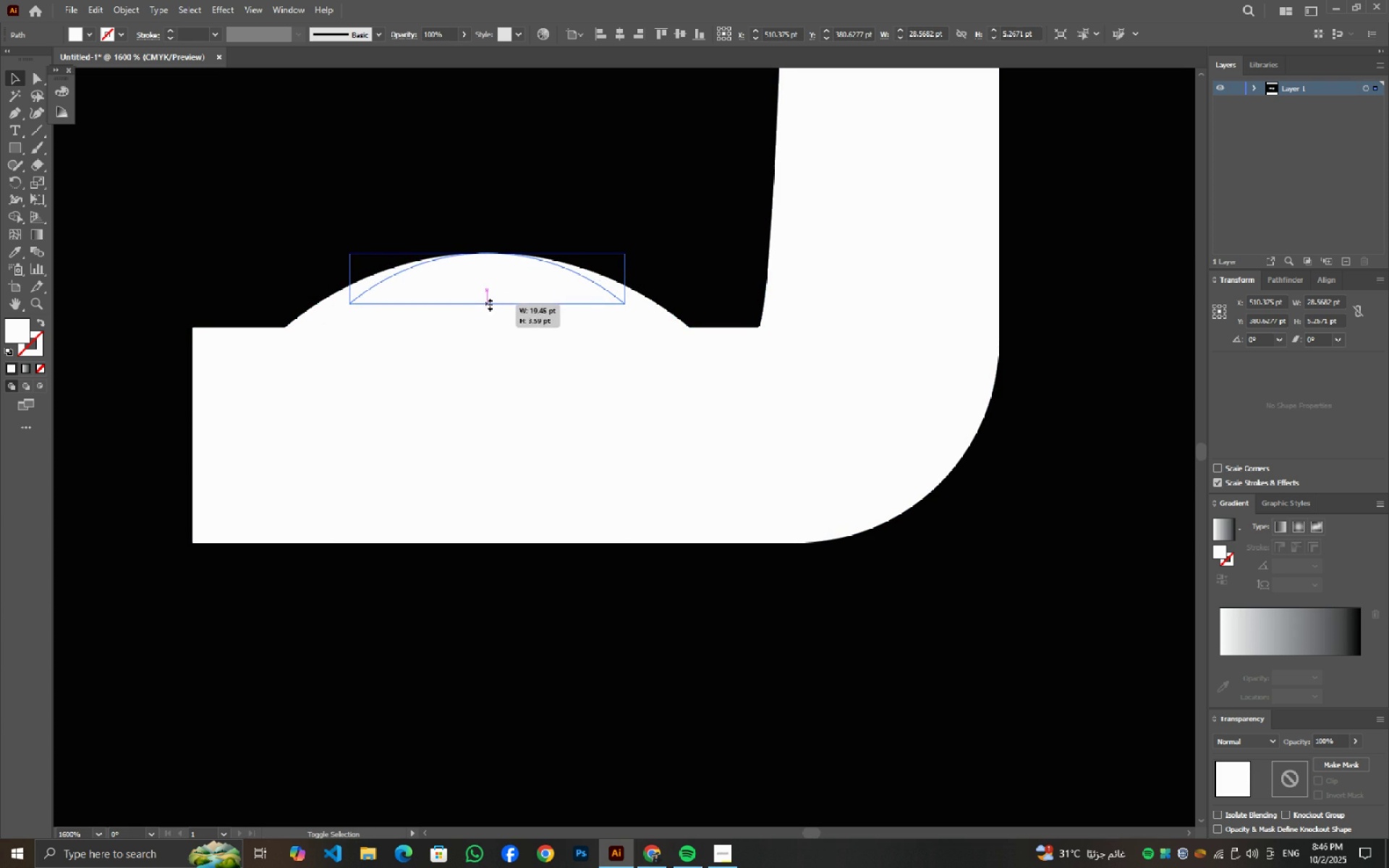 
key(Shift+ShiftLeft)
 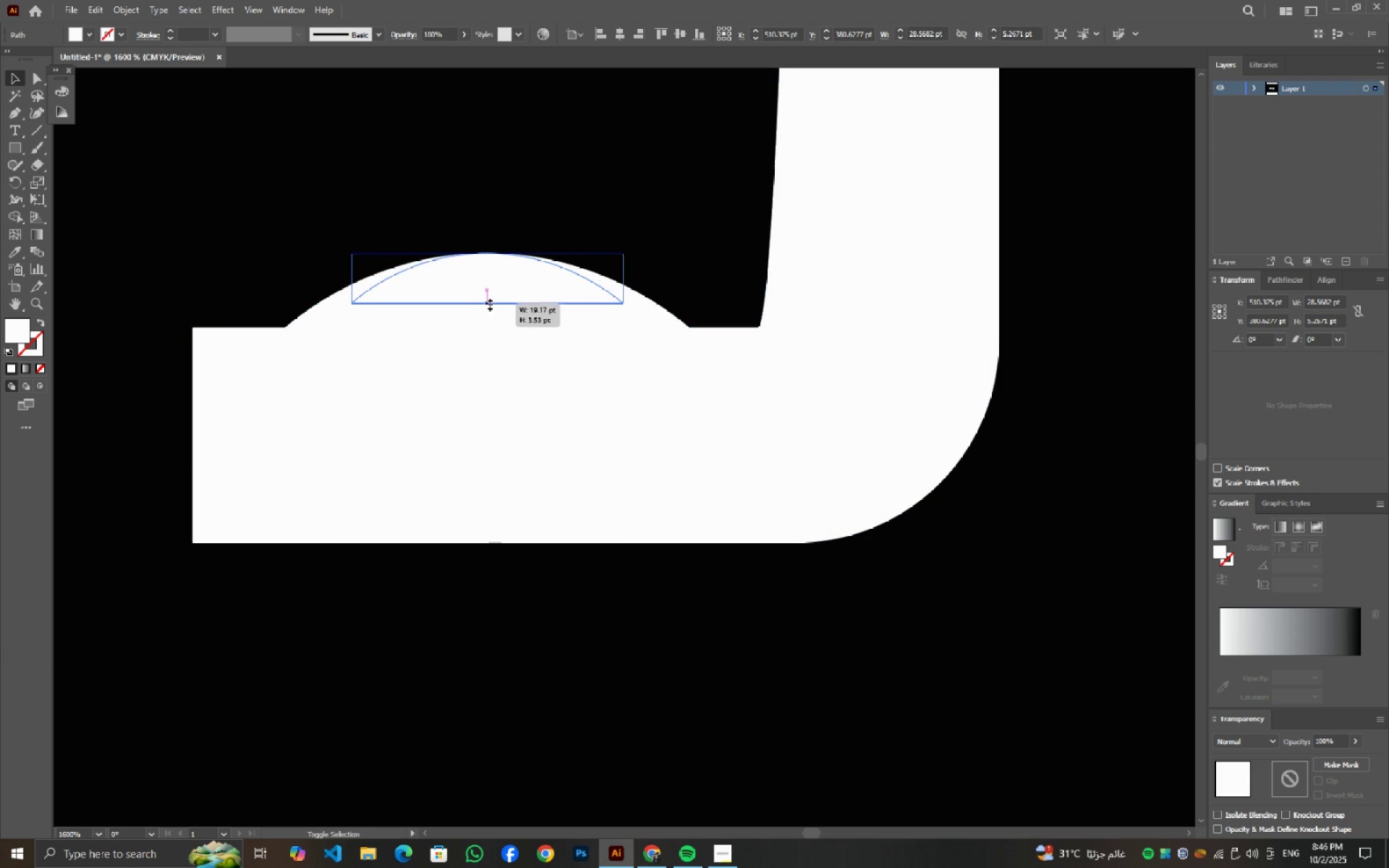 
key(Shift+ShiftLeft)
 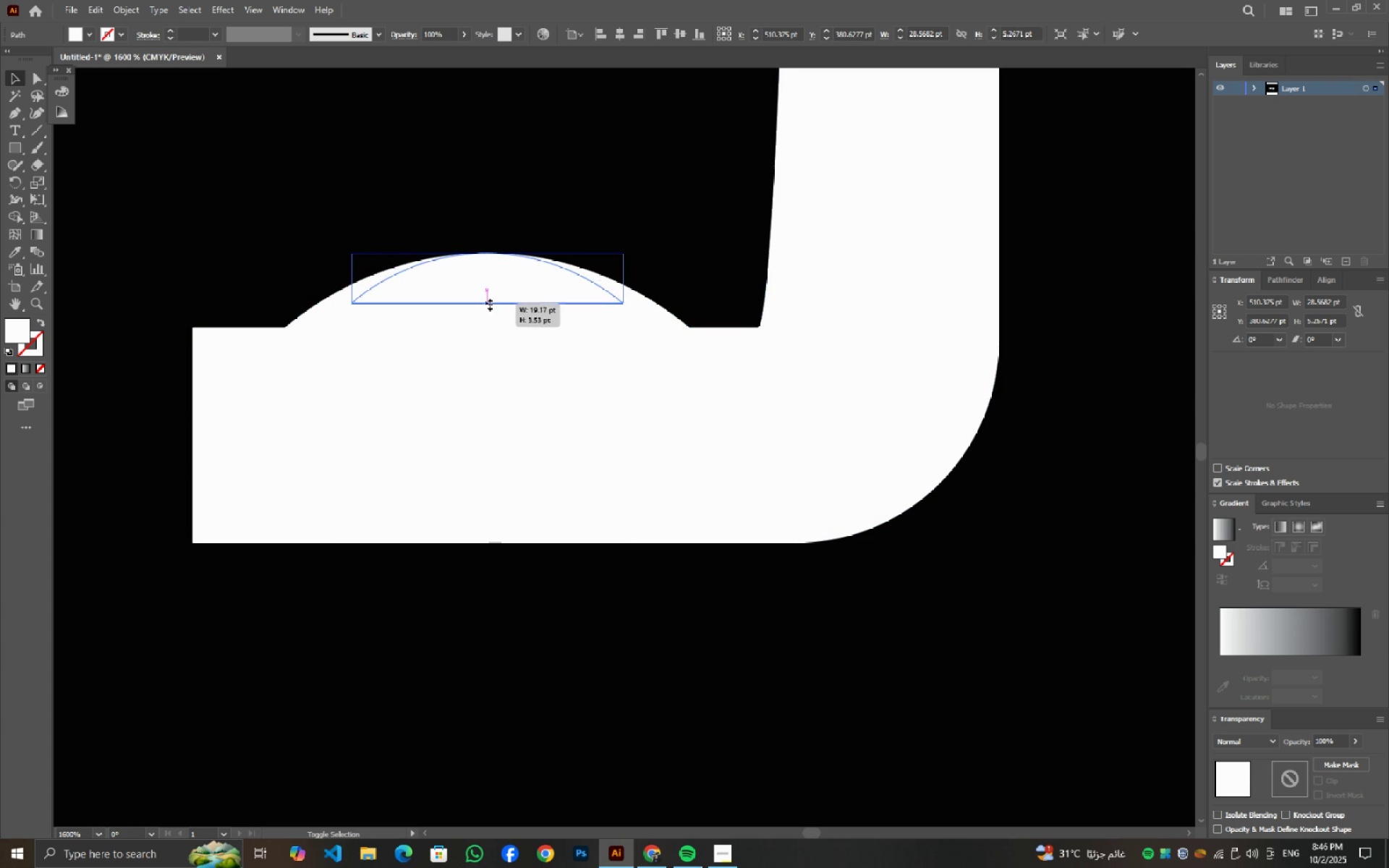 
key(Shift+ShiftLeft)
 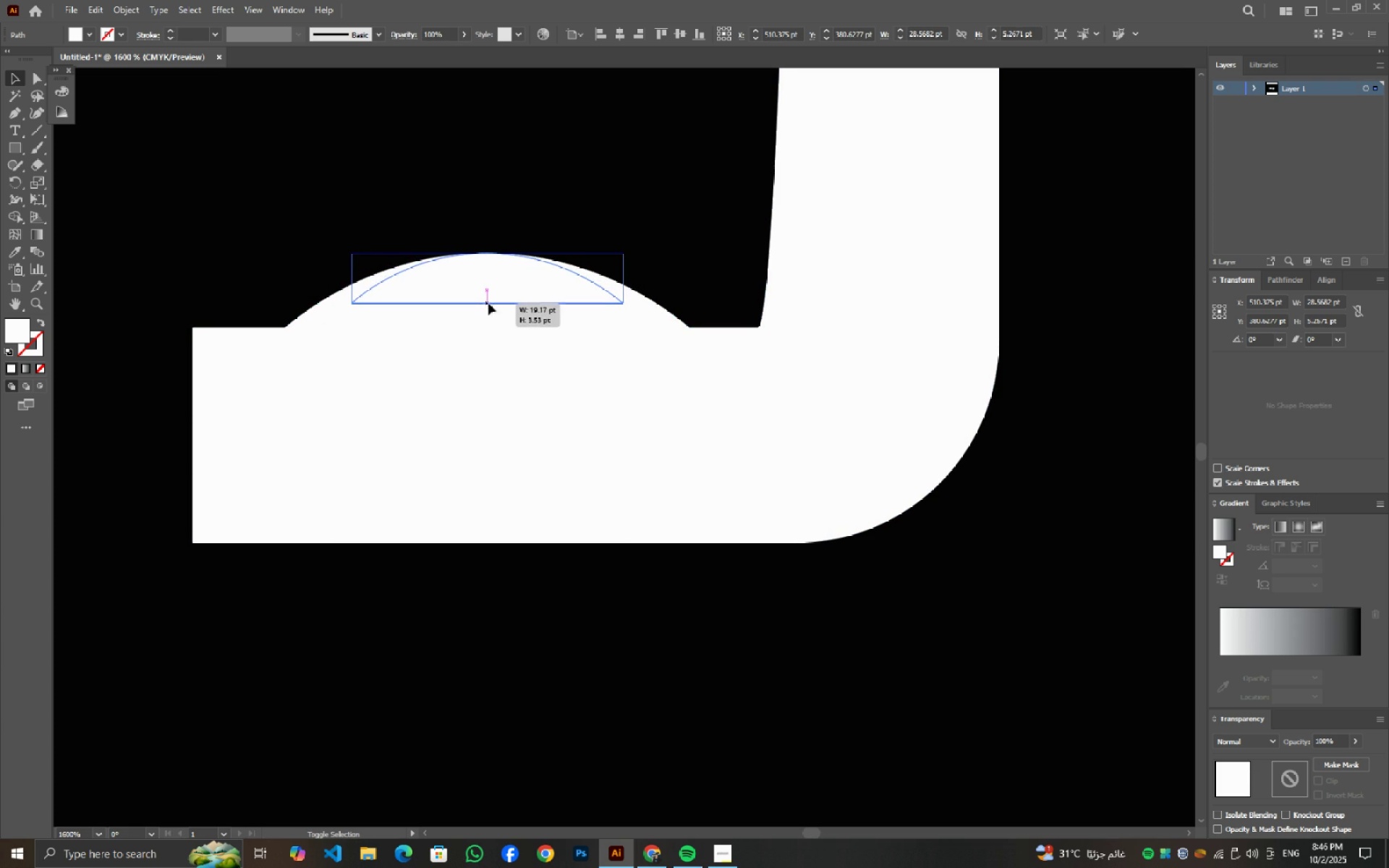 
key(Shift+ShiftLeft)
 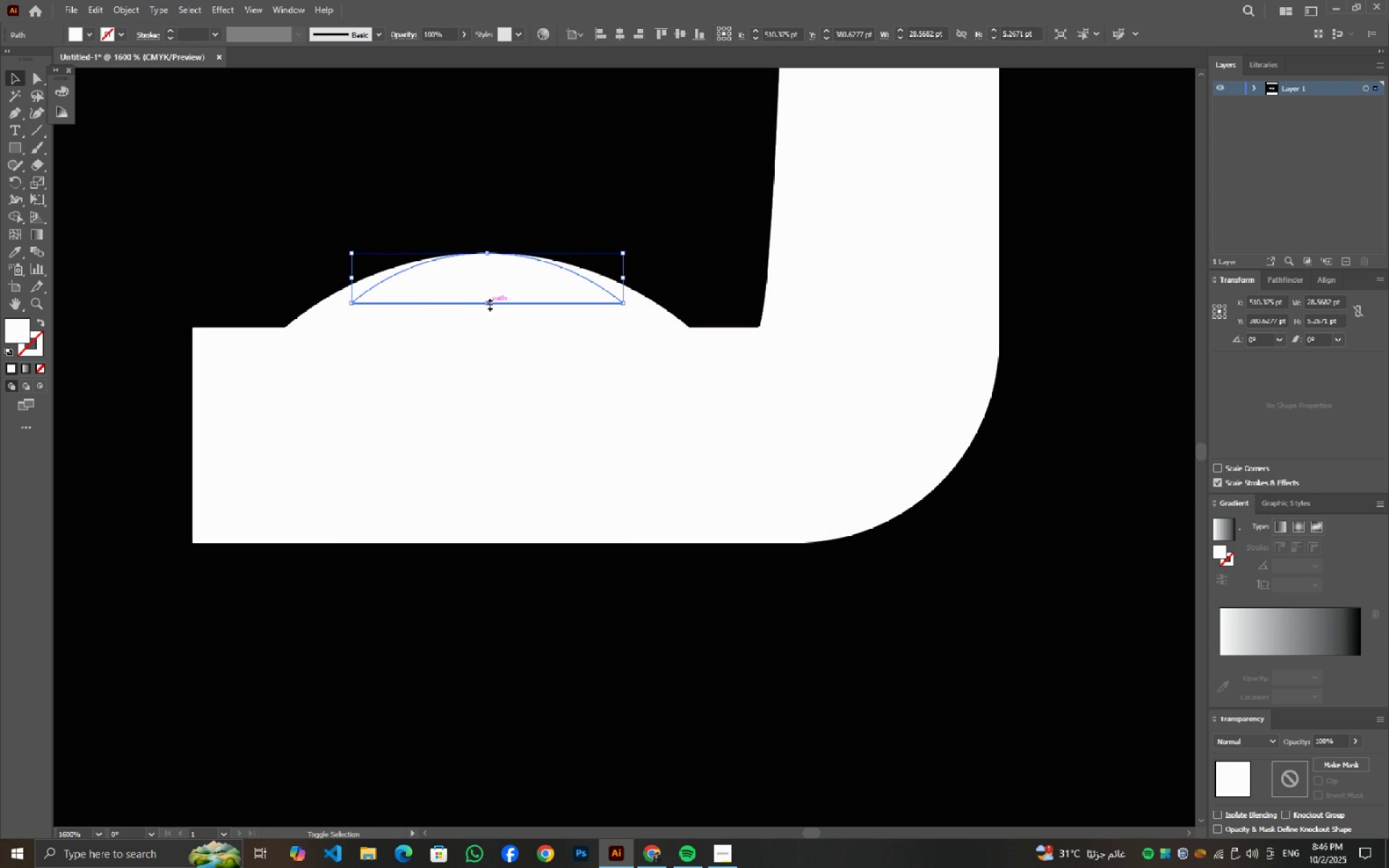 
key(Shift+ShiftLeft)
 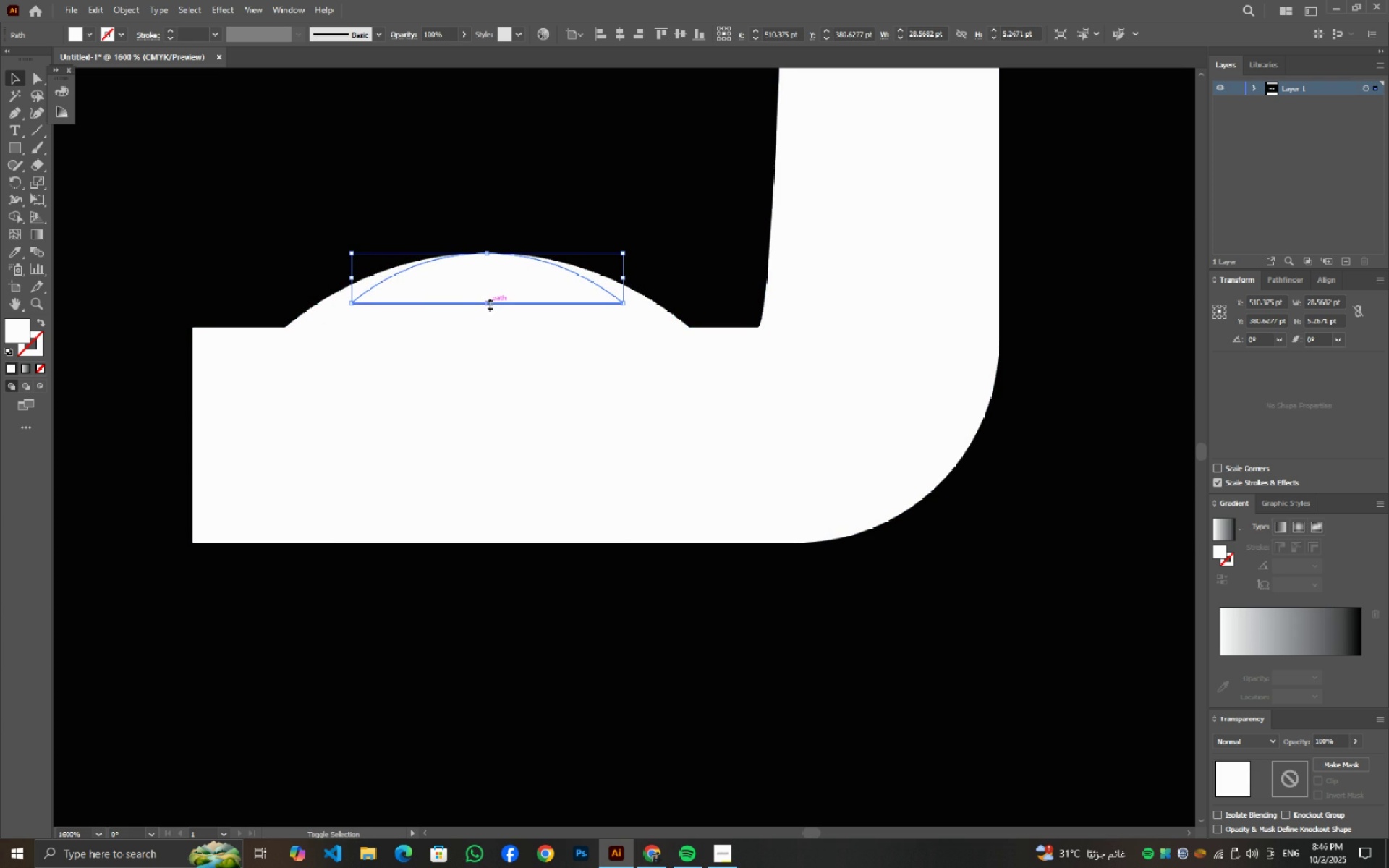 
key(Shift+ShiftLeft)
 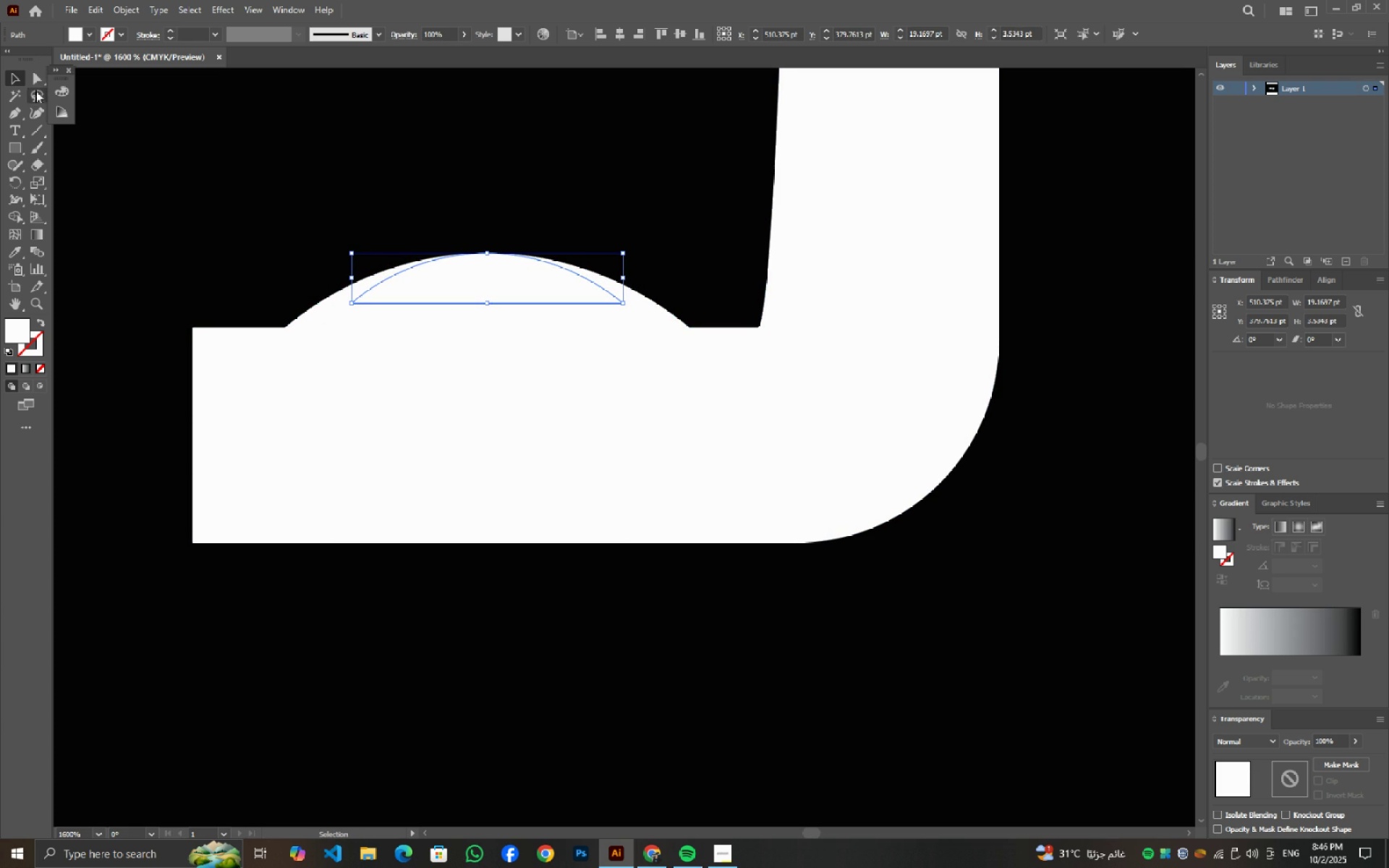 
left_click([34, 83])